 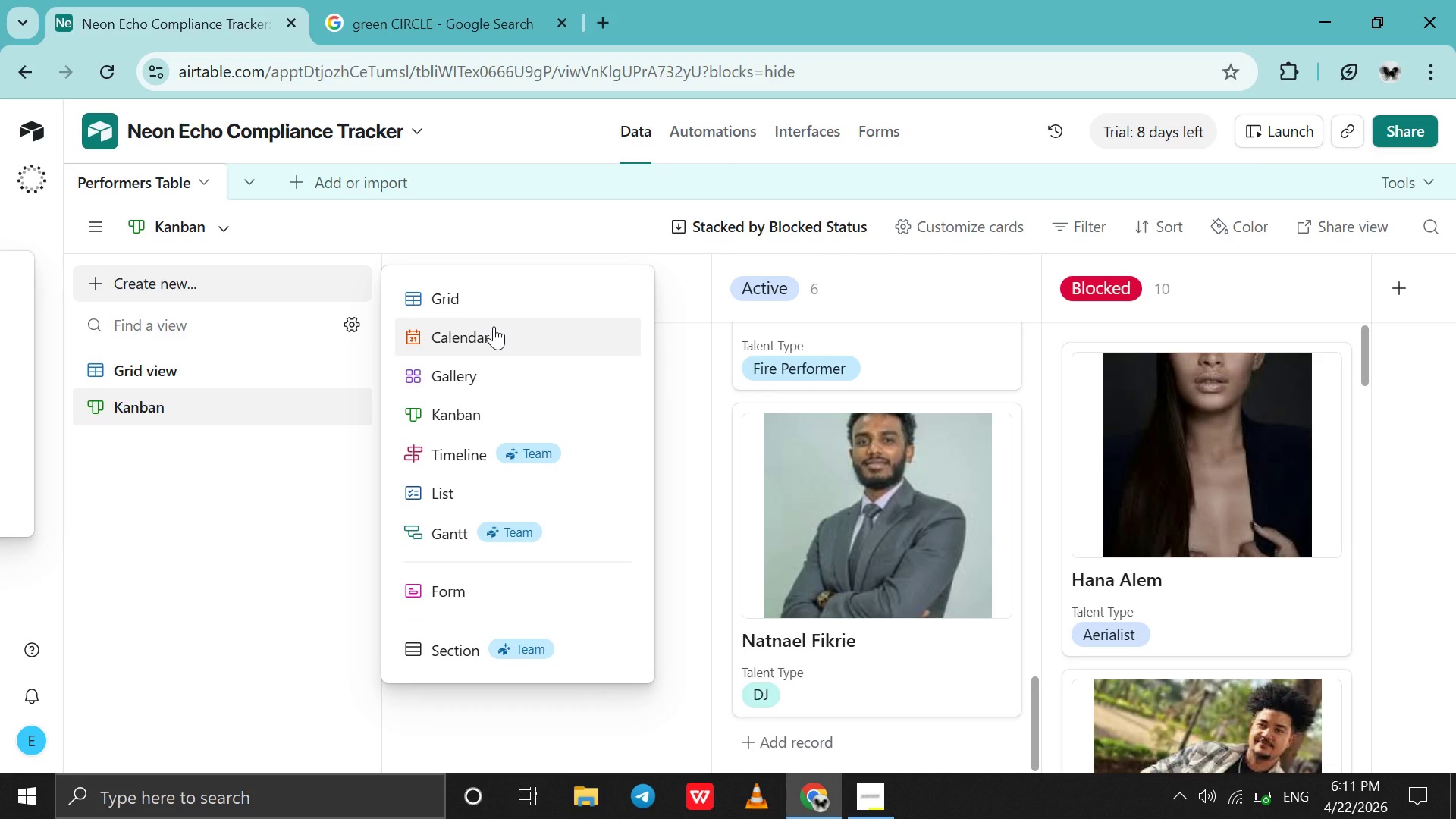 
left_click([510, 343])
 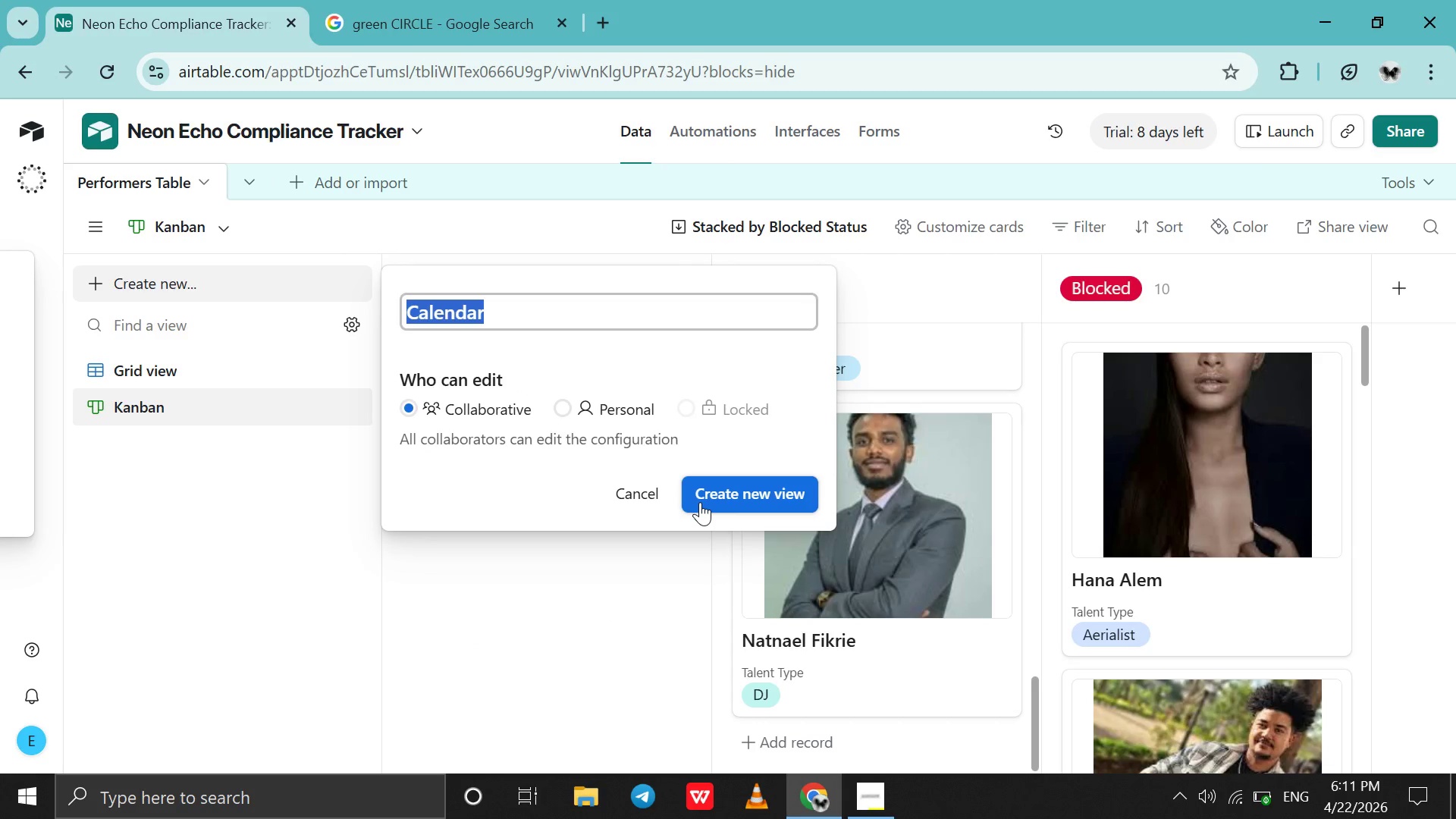 
left_click([700, 502])
 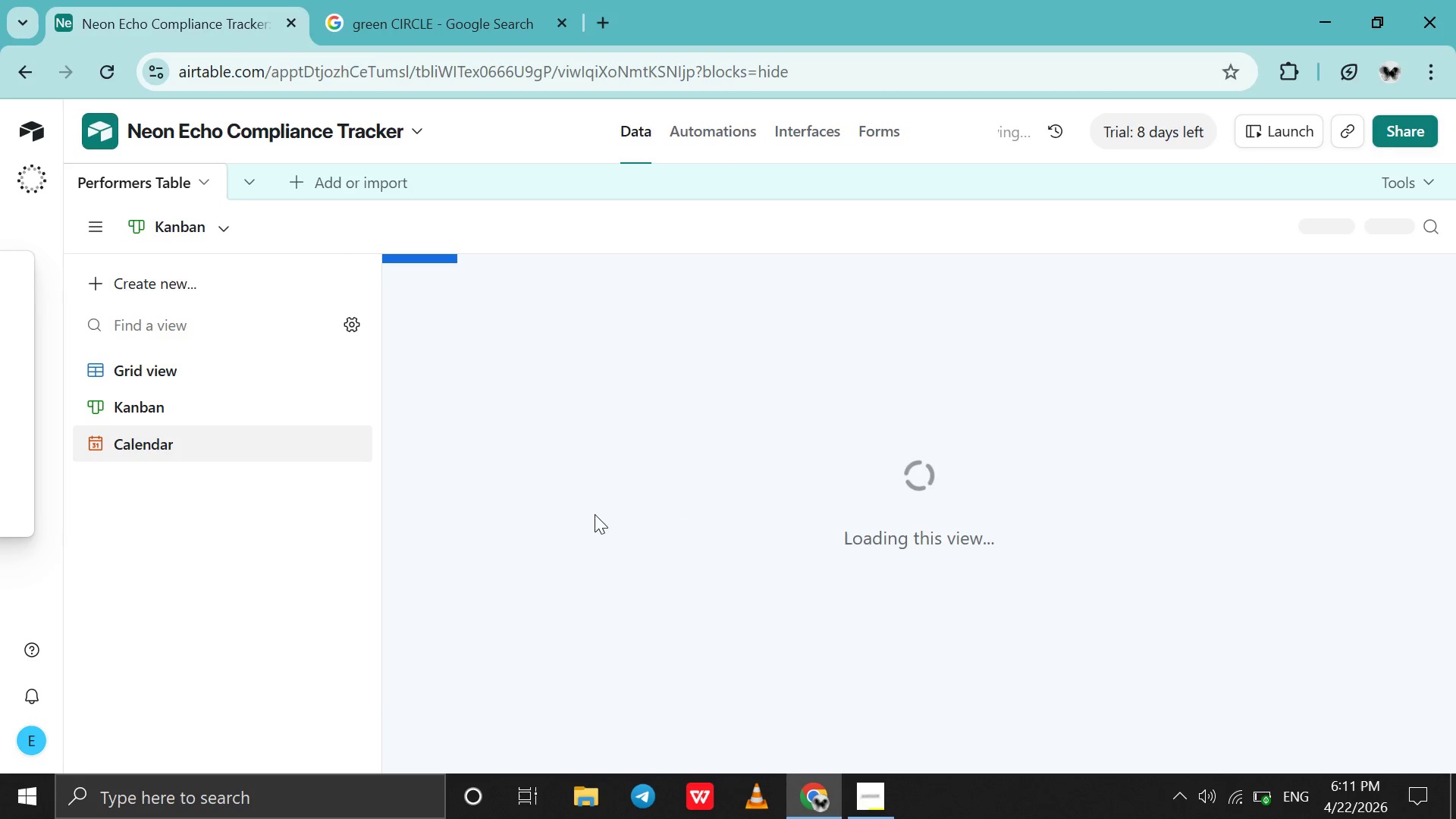 
mouse_move([530, 505])
 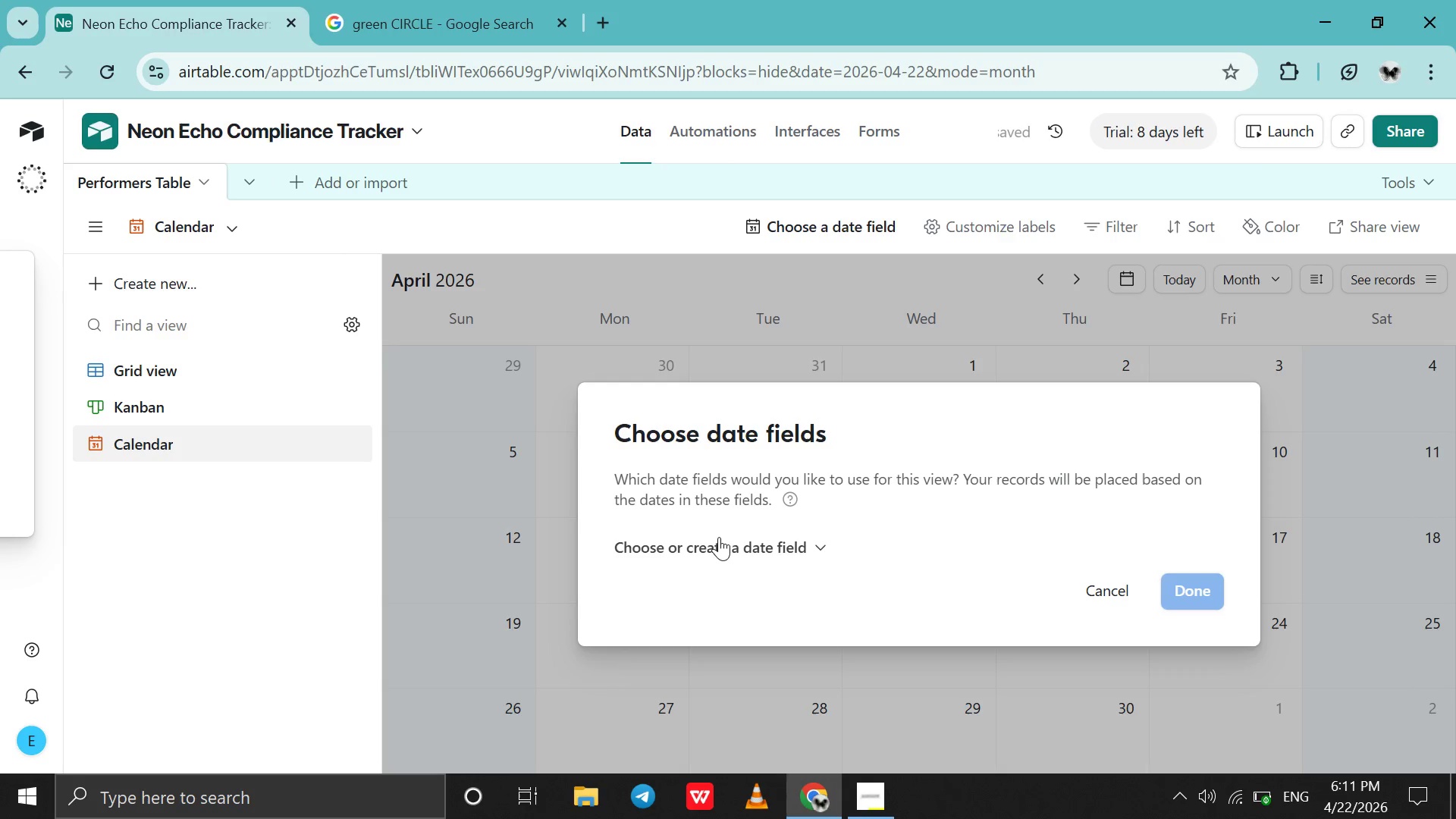 
left_click([720, 539])
 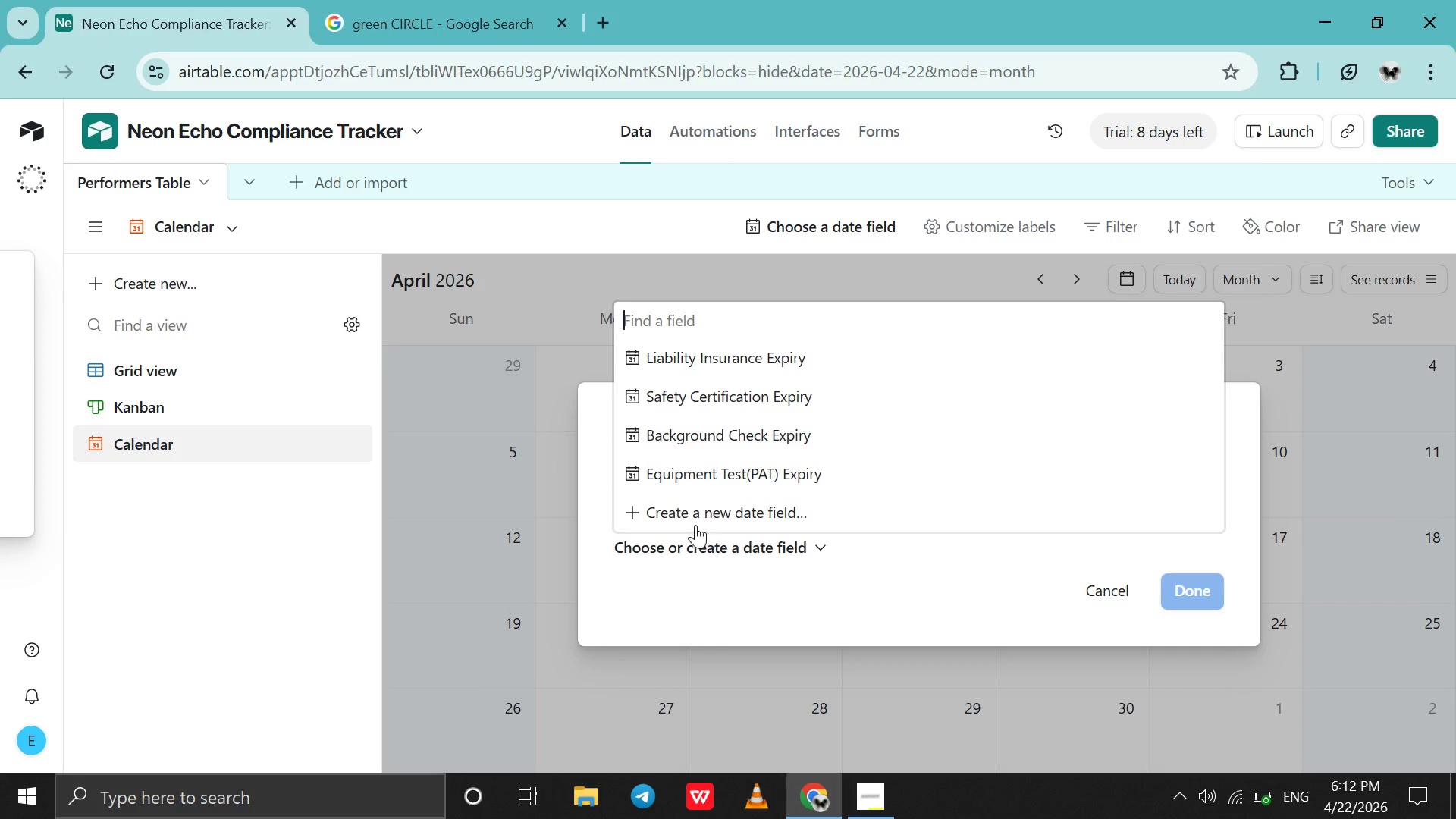 
wait(6.44)
 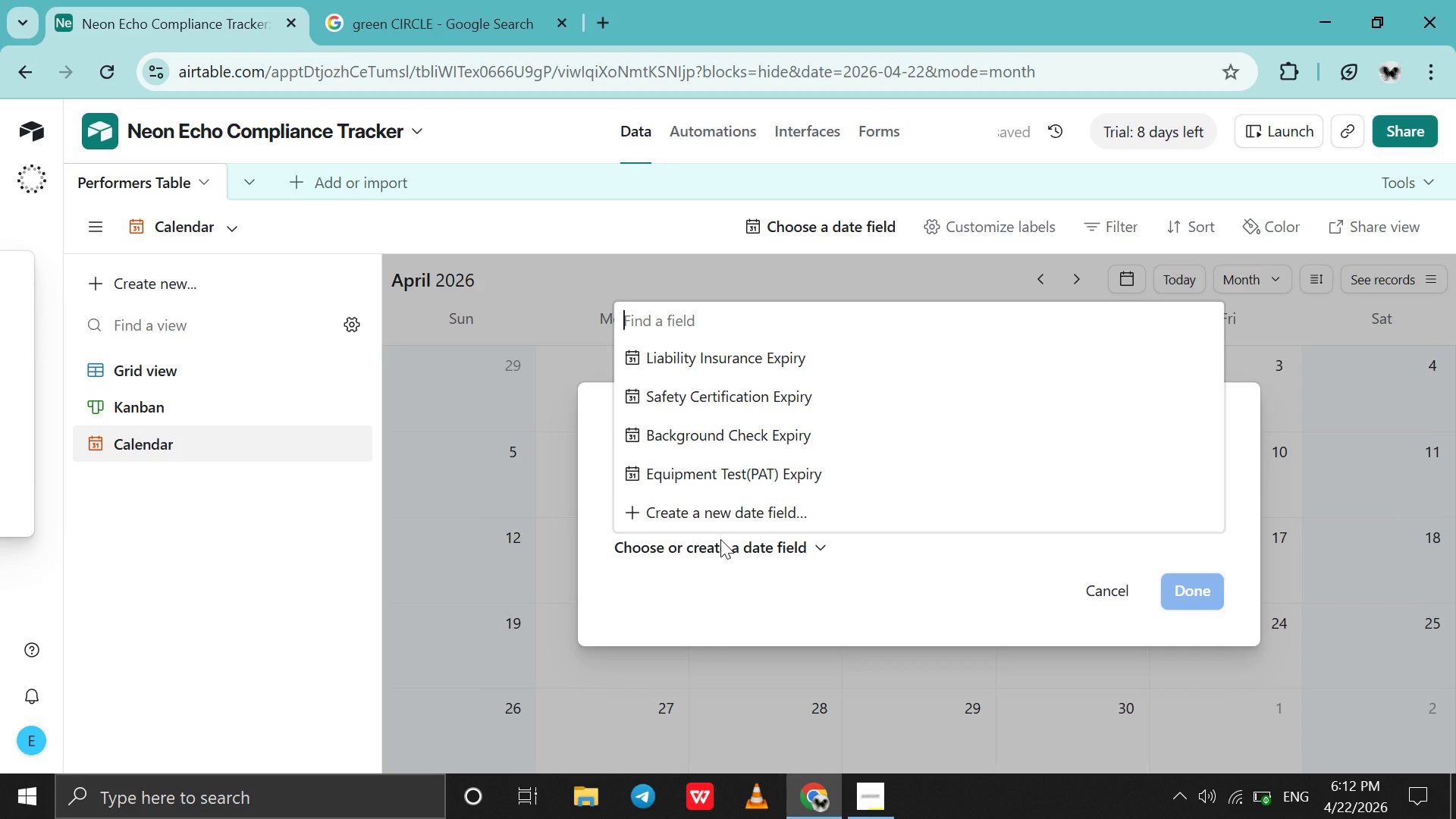 
left_click([715, 374])
 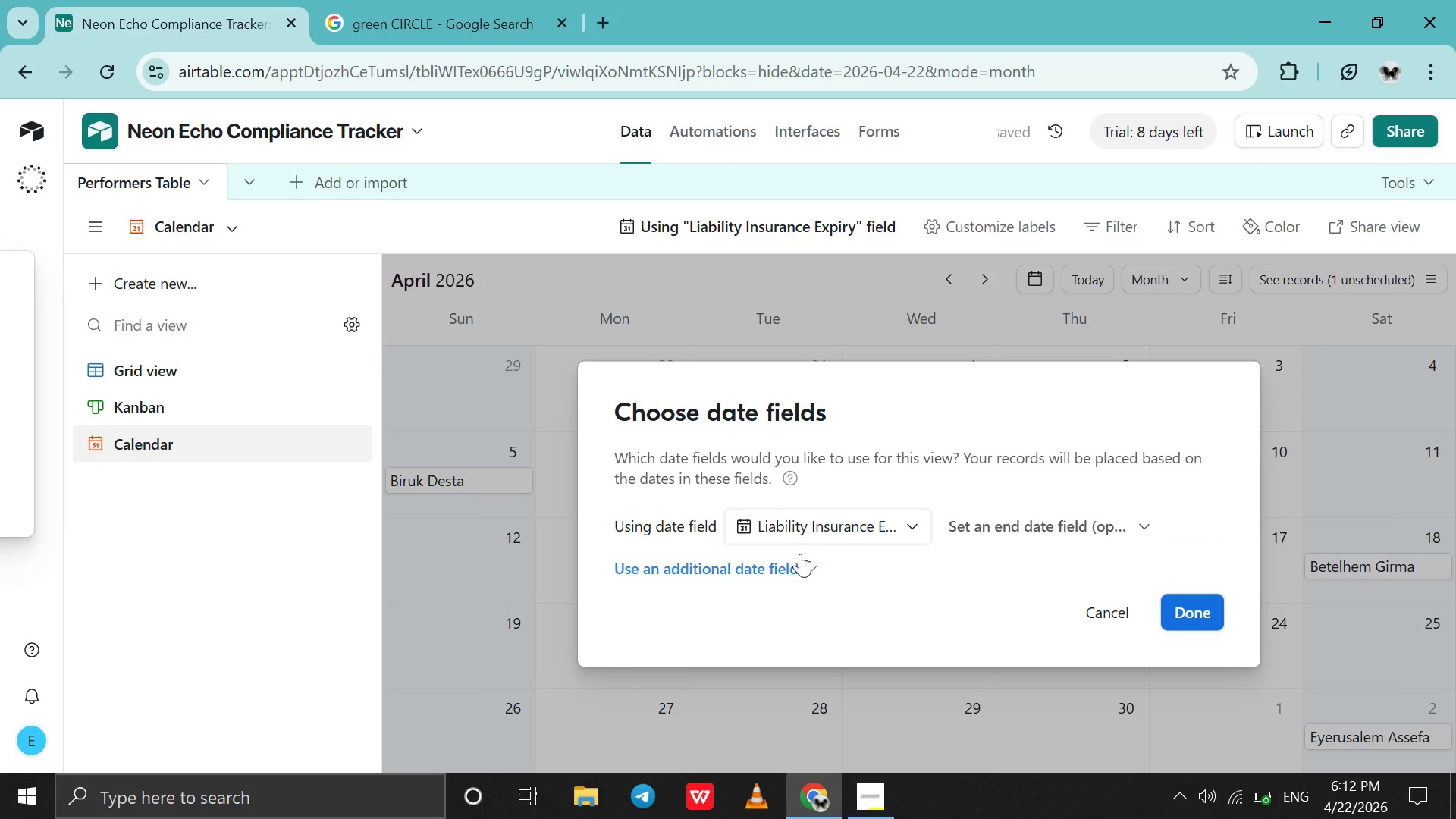 
left_click([785, 567])
 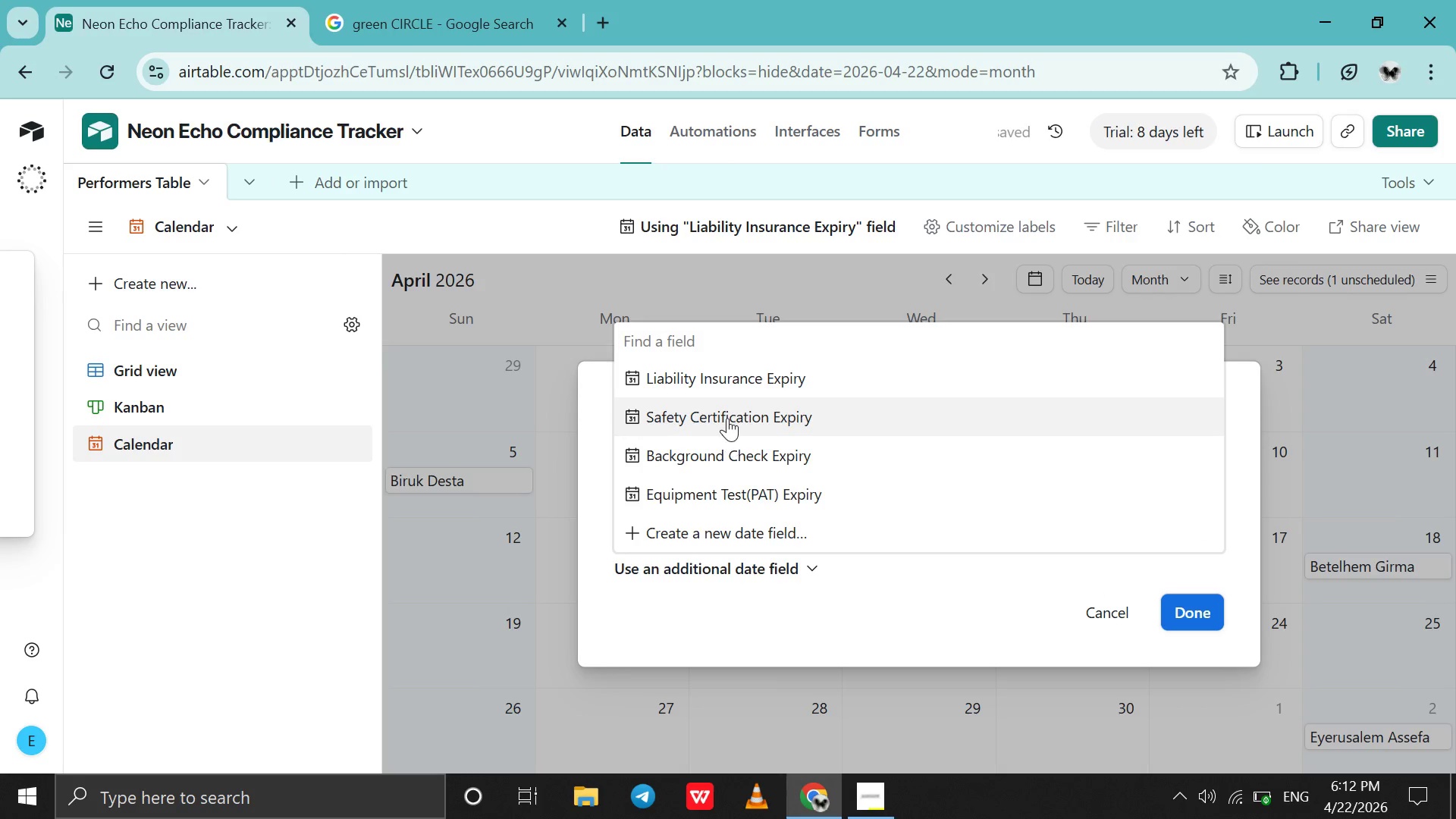 
left_click([727, 415])
 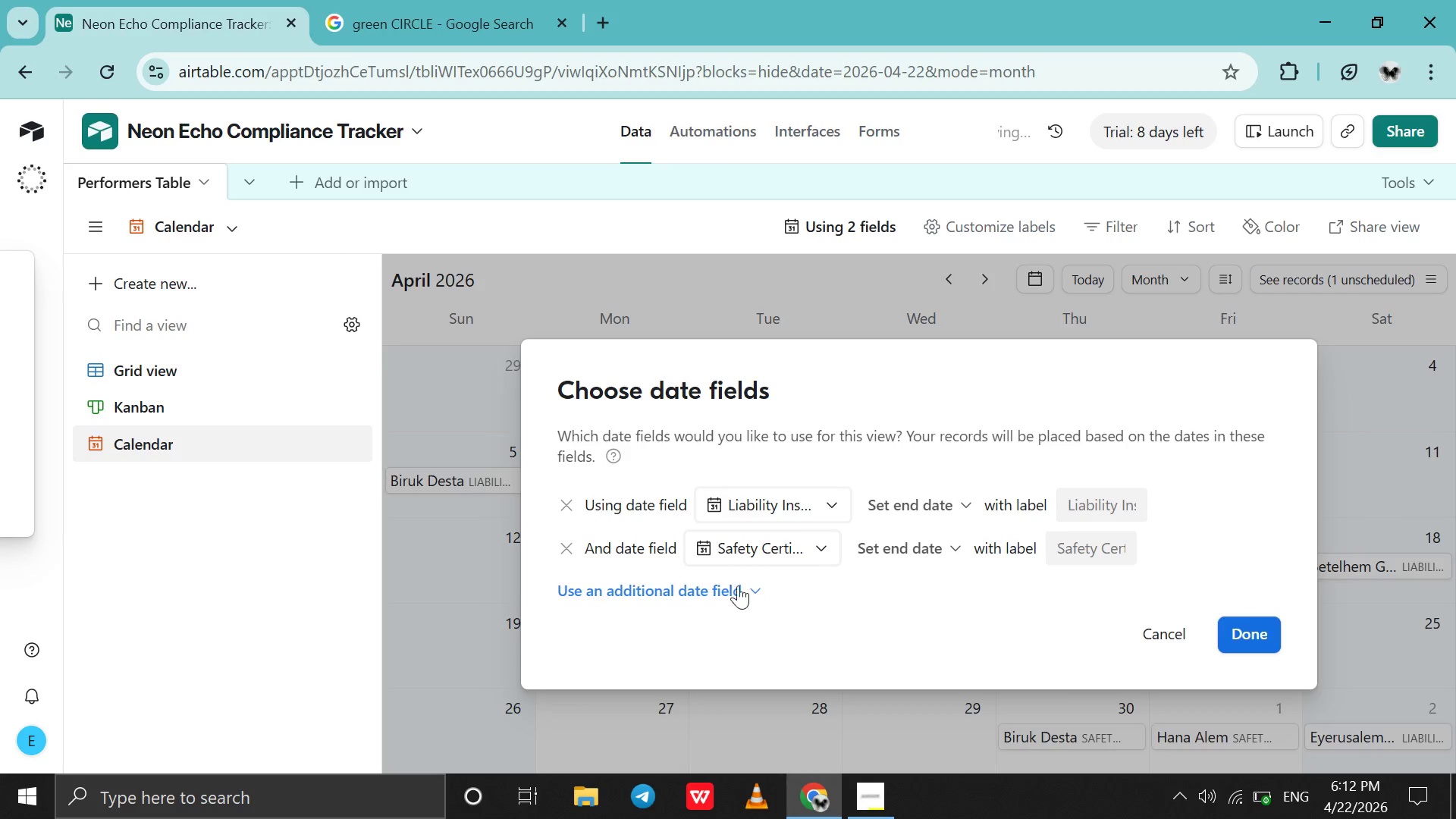 
left_click([734, 585])
 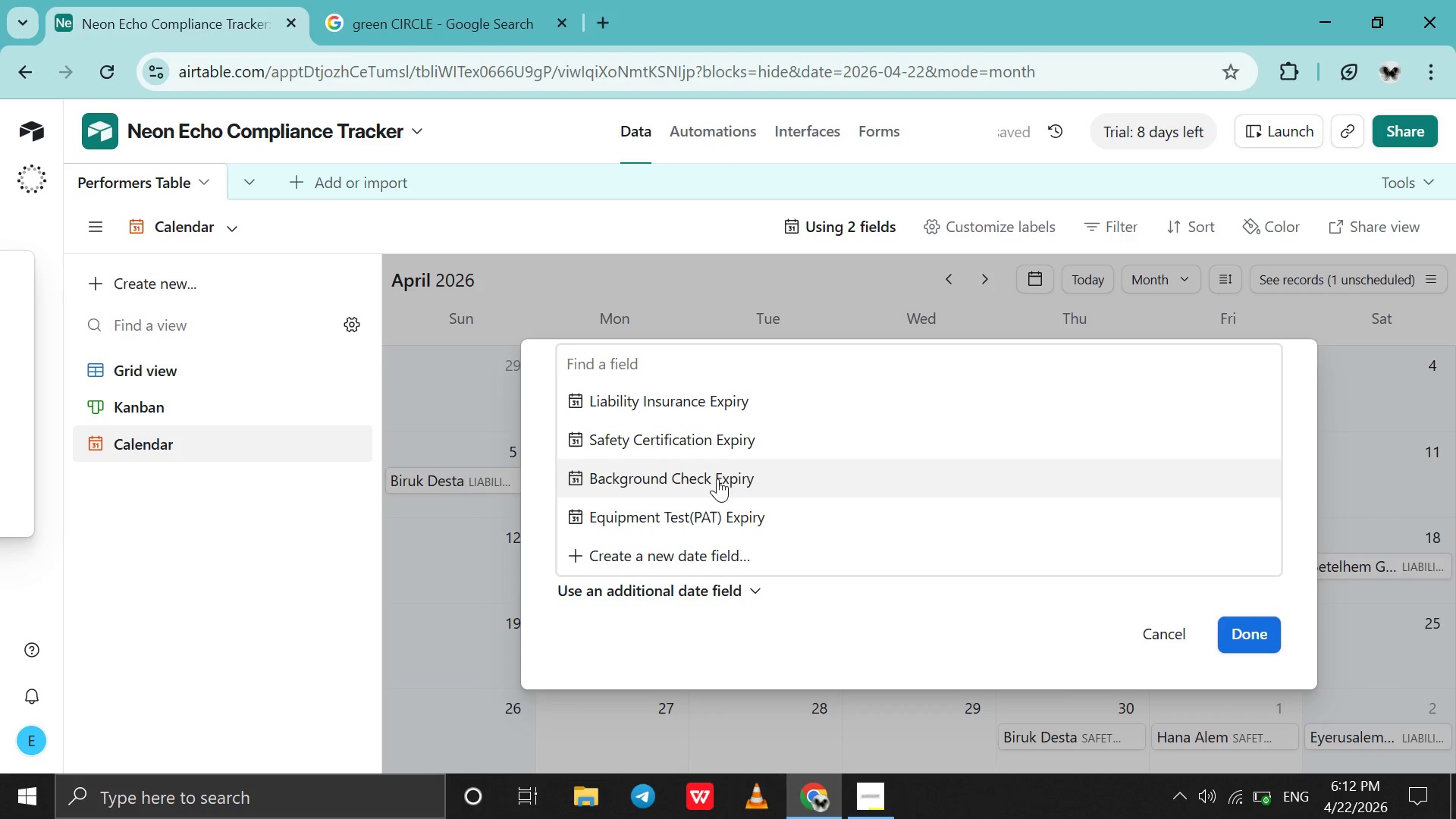 
left_click([717, 472])
 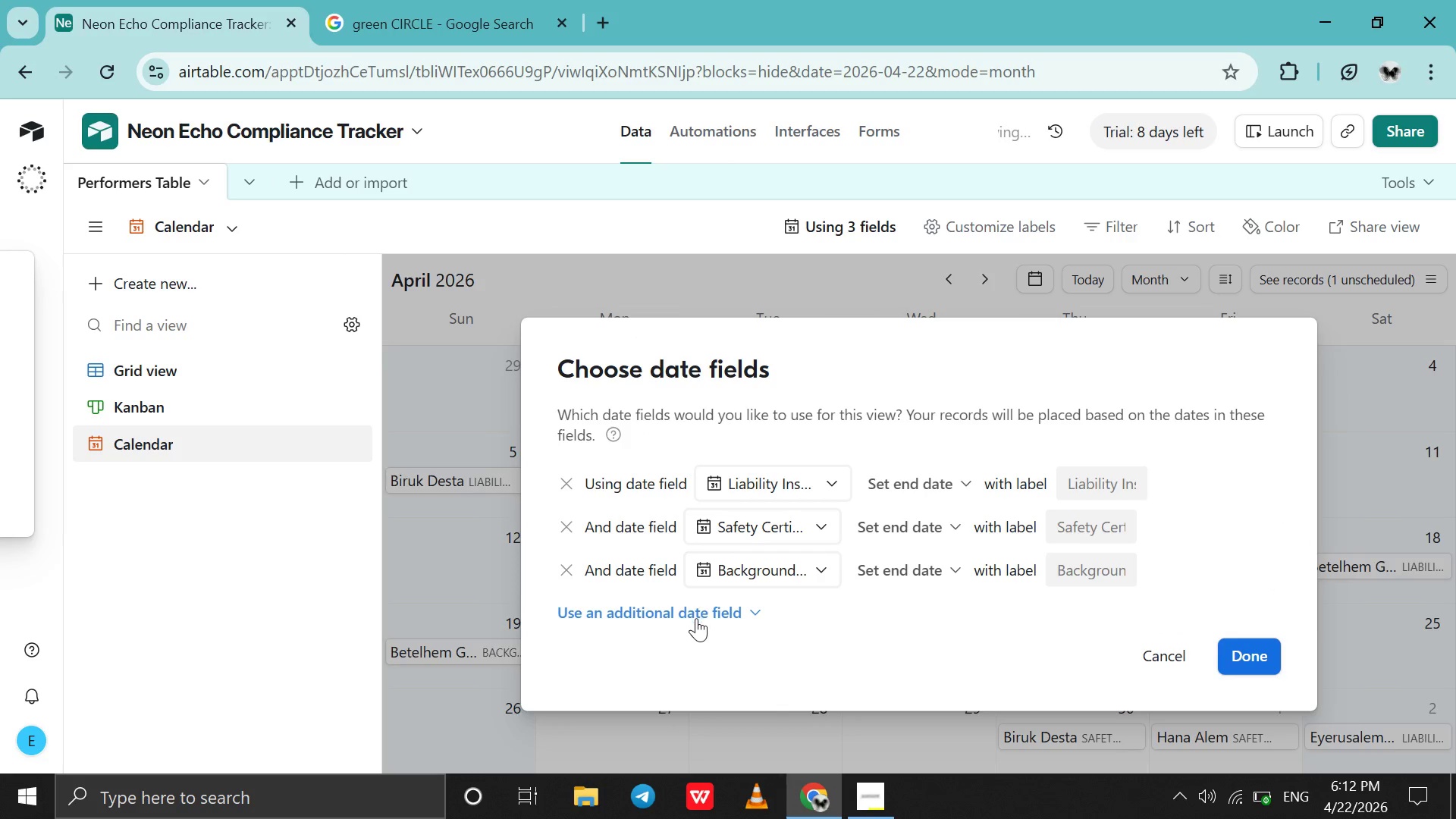 
left_click([696, 618])
 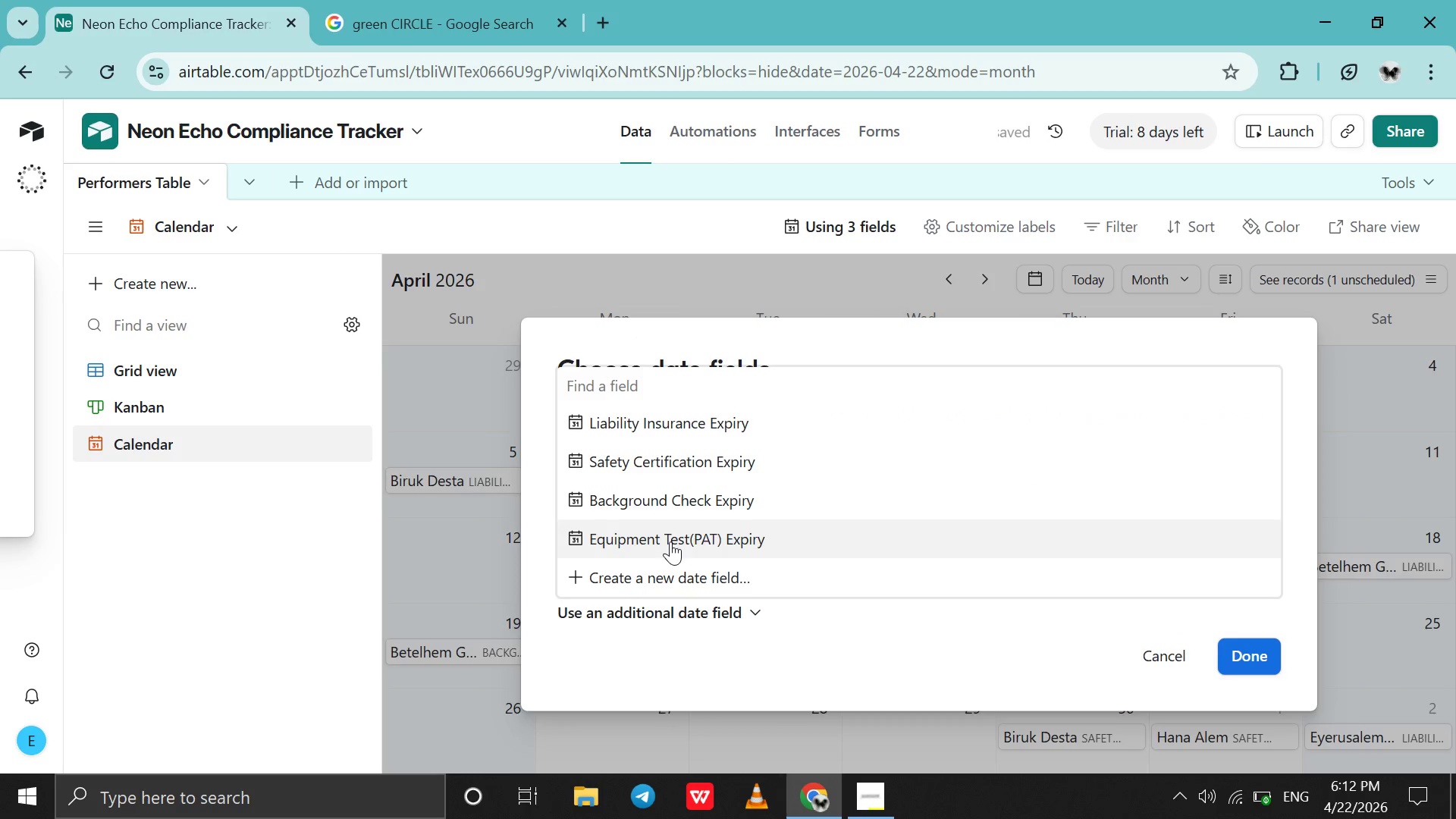 
left_click([671, 537])
 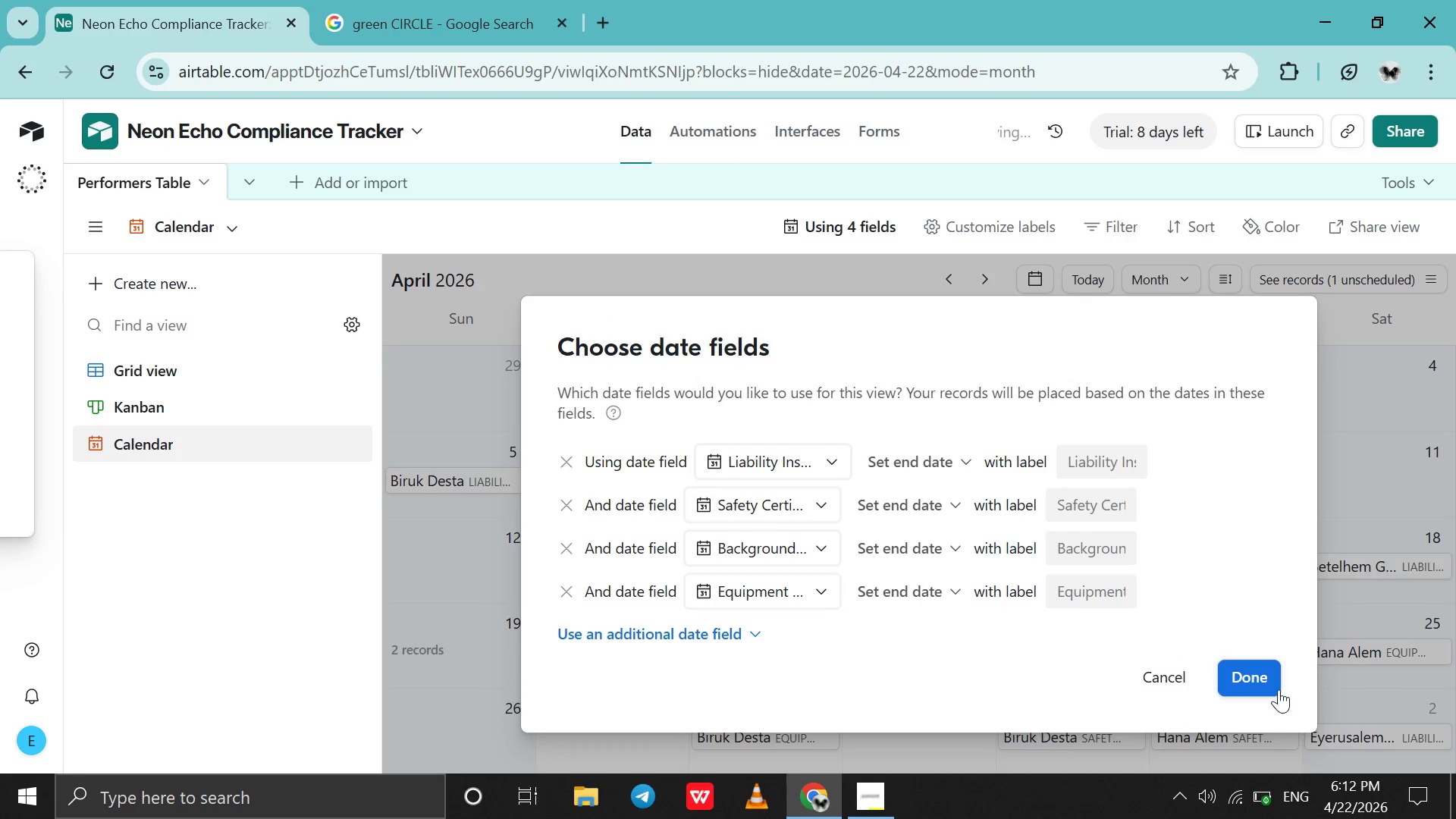 
left_click([1268, 674])
 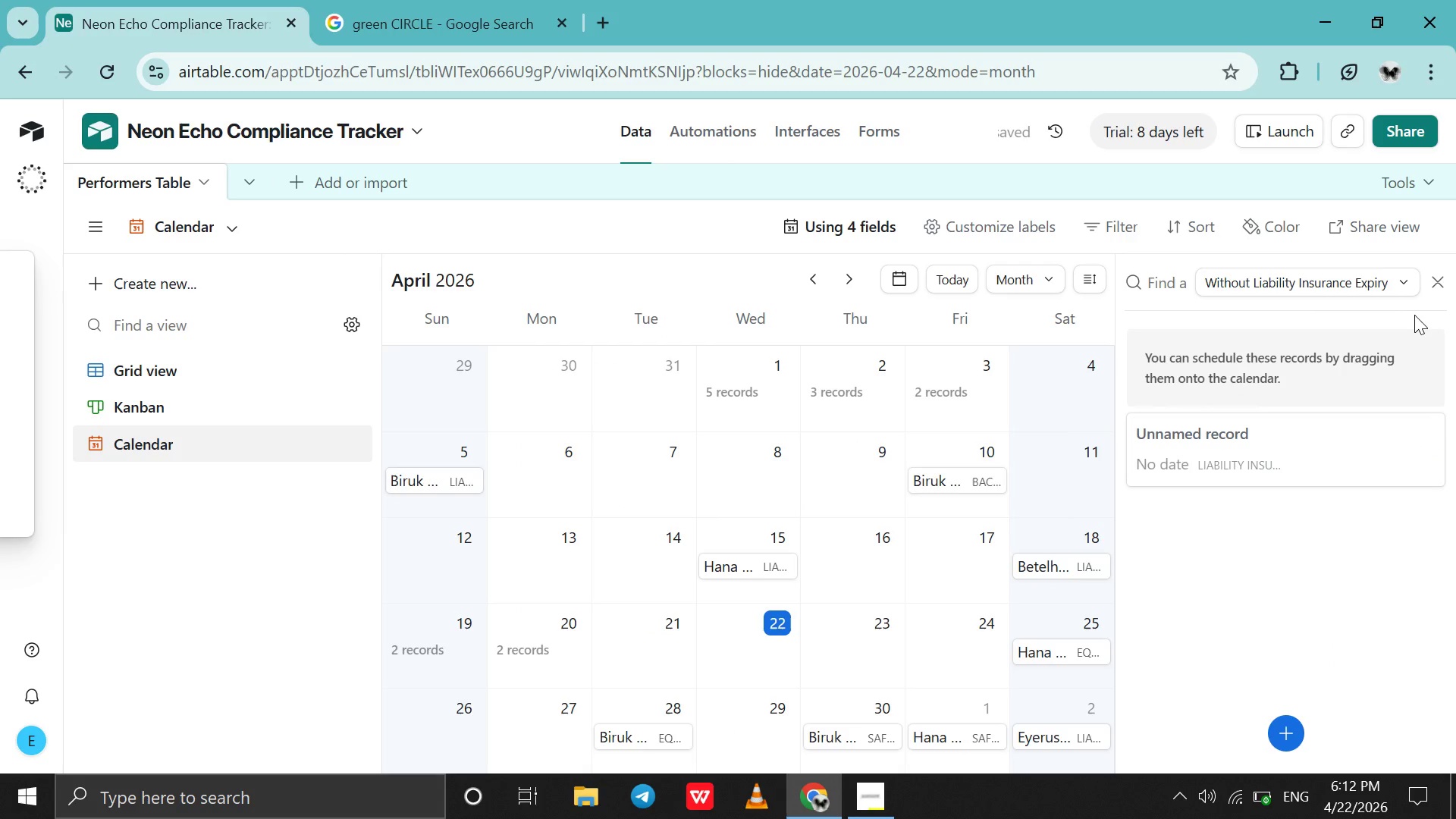 
left_click([1434, 271])
 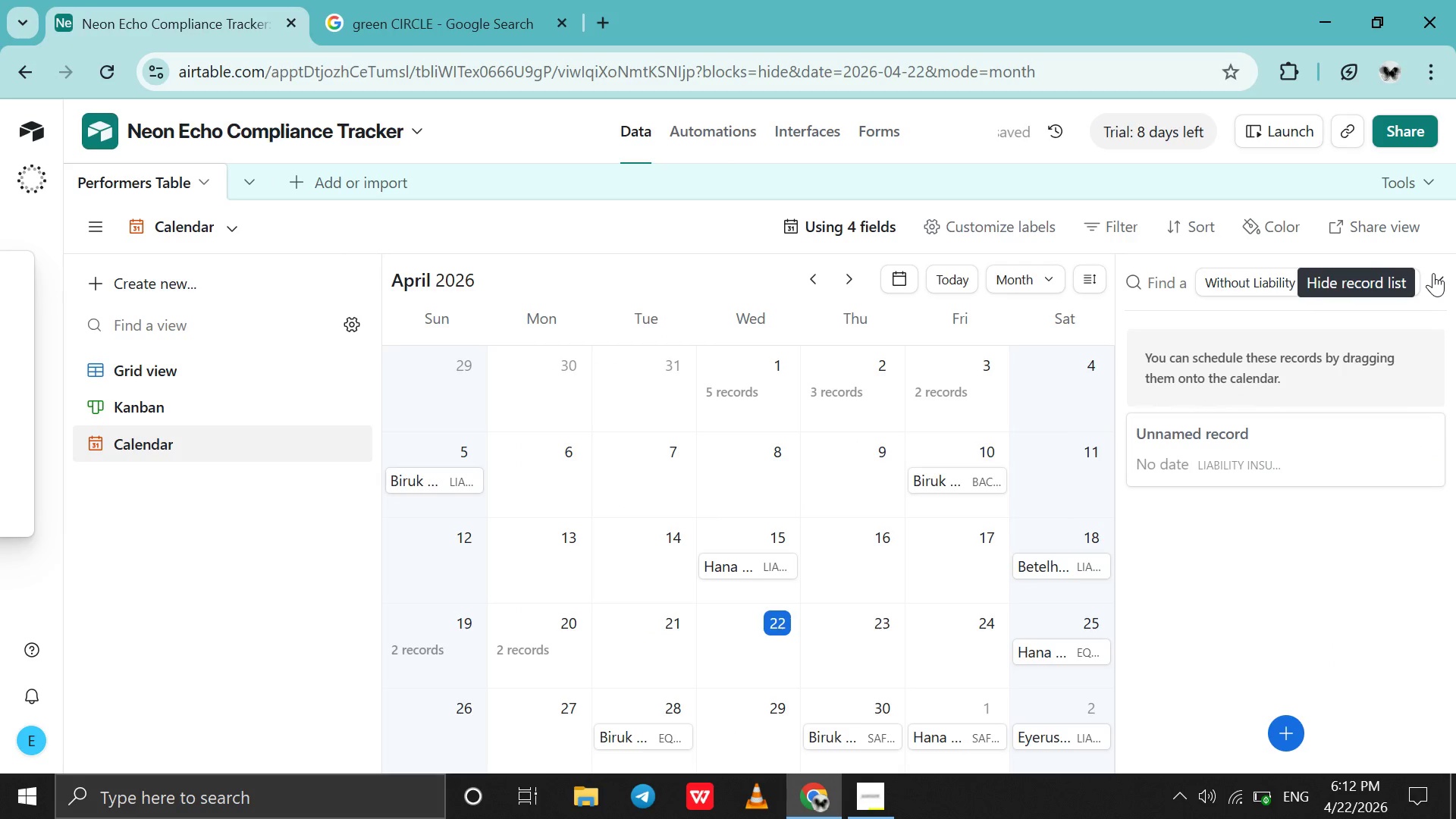 
left_click([1433, 273])
 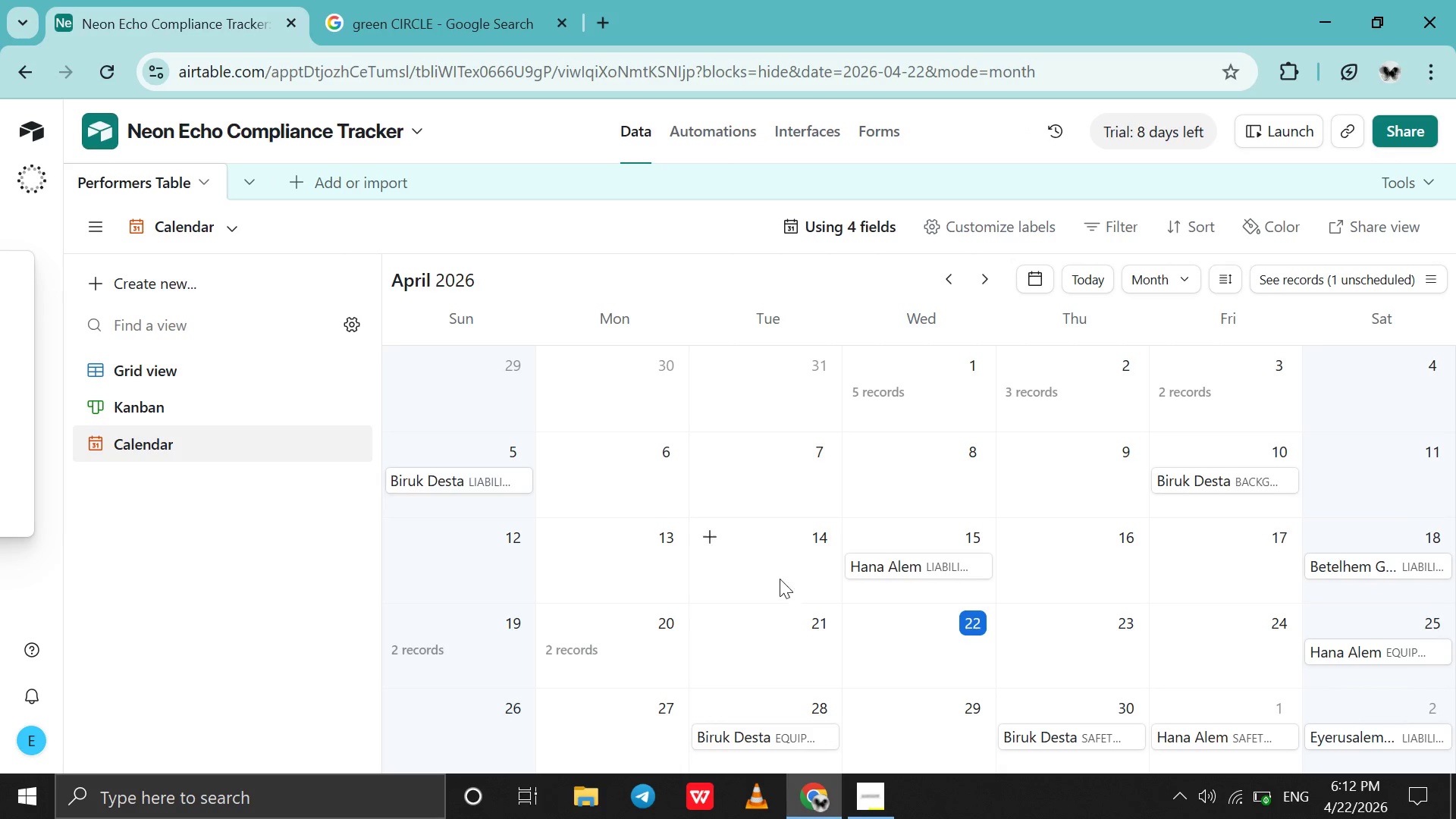 
mouse_move([478, 483])
 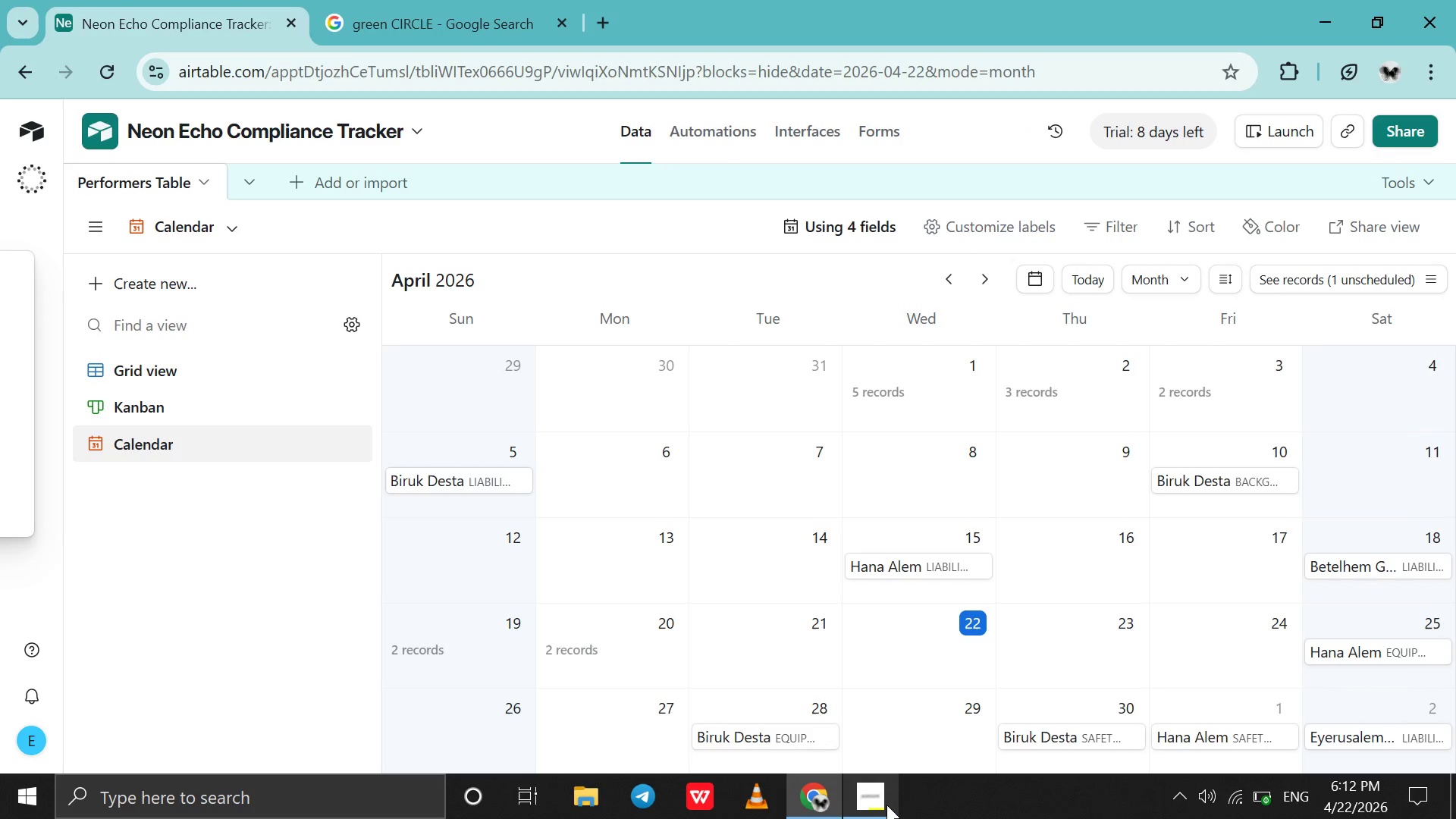 
left_click([883, 807])